 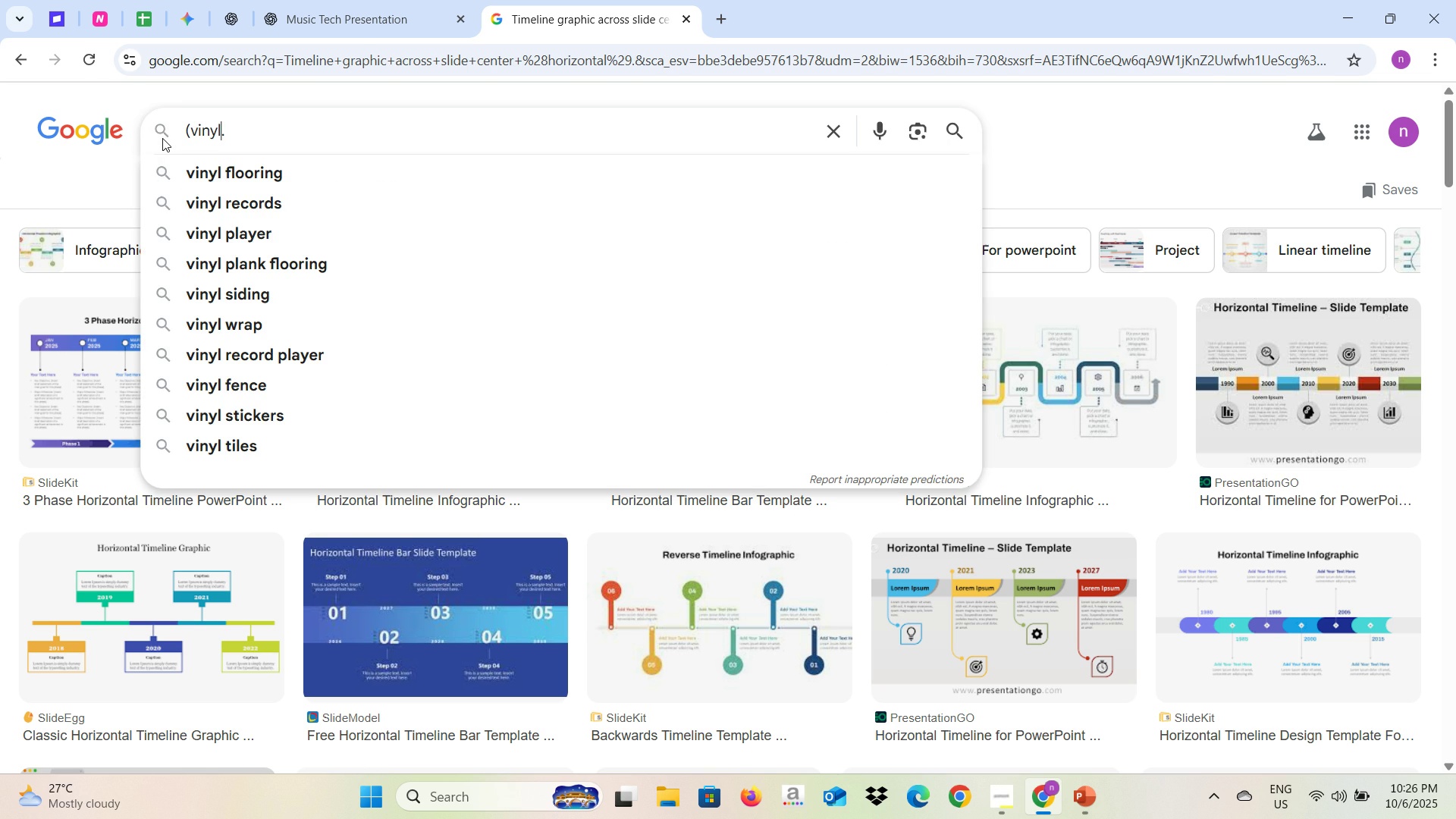 
key(Enter)
 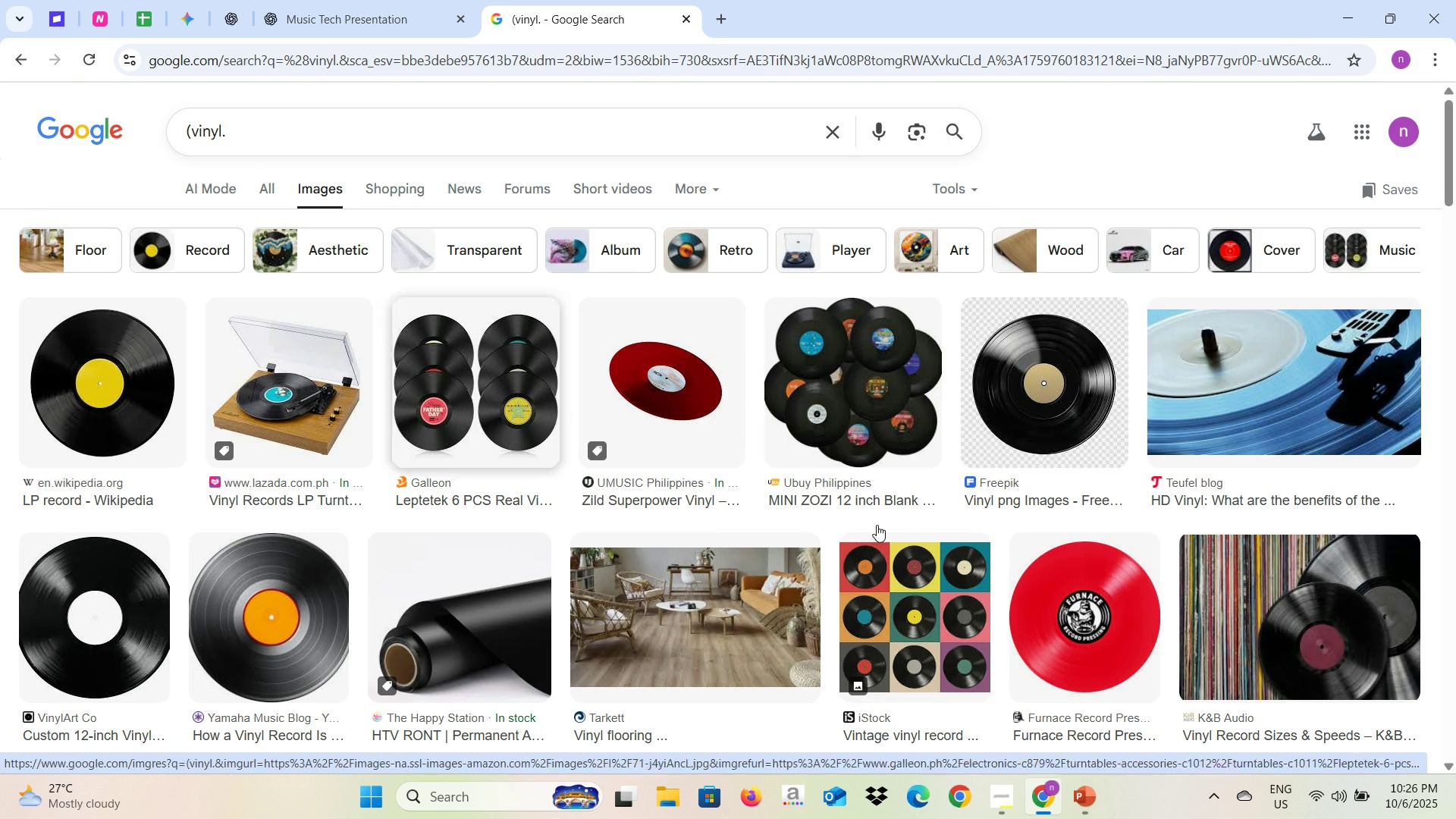 
wait(9.63)
 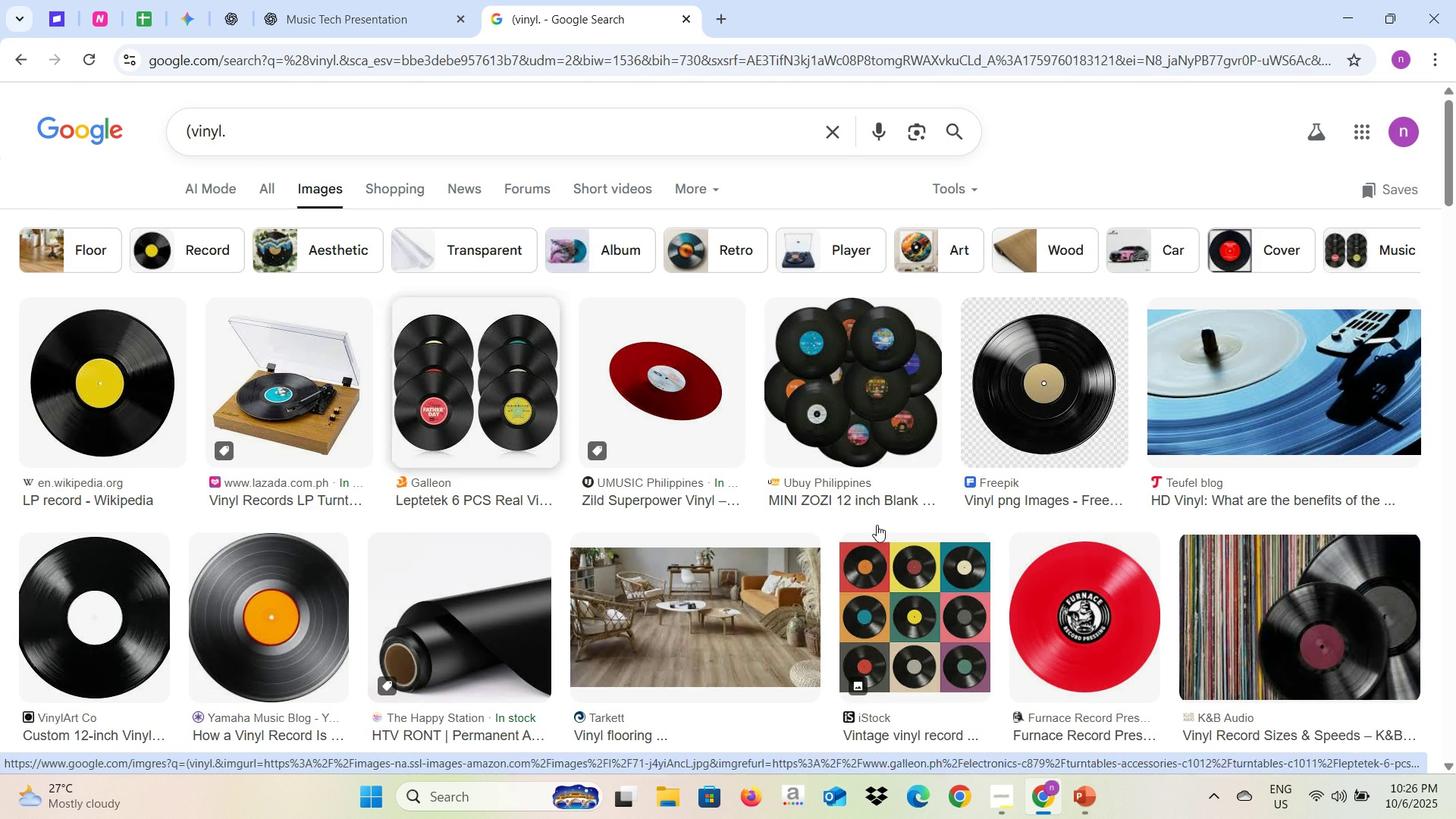 
right_click([1121, 415])
 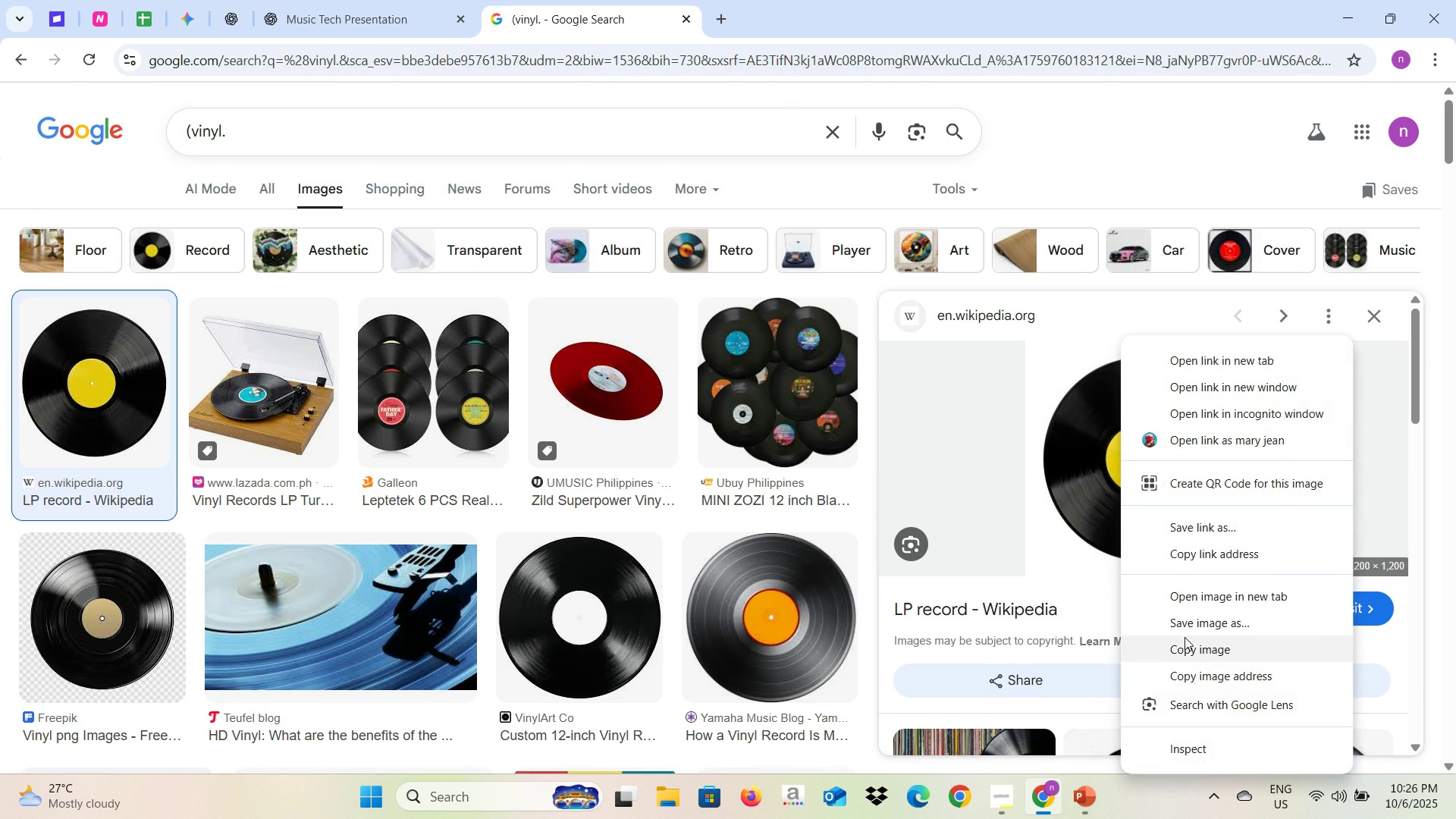 
left_click([1184, 642])
 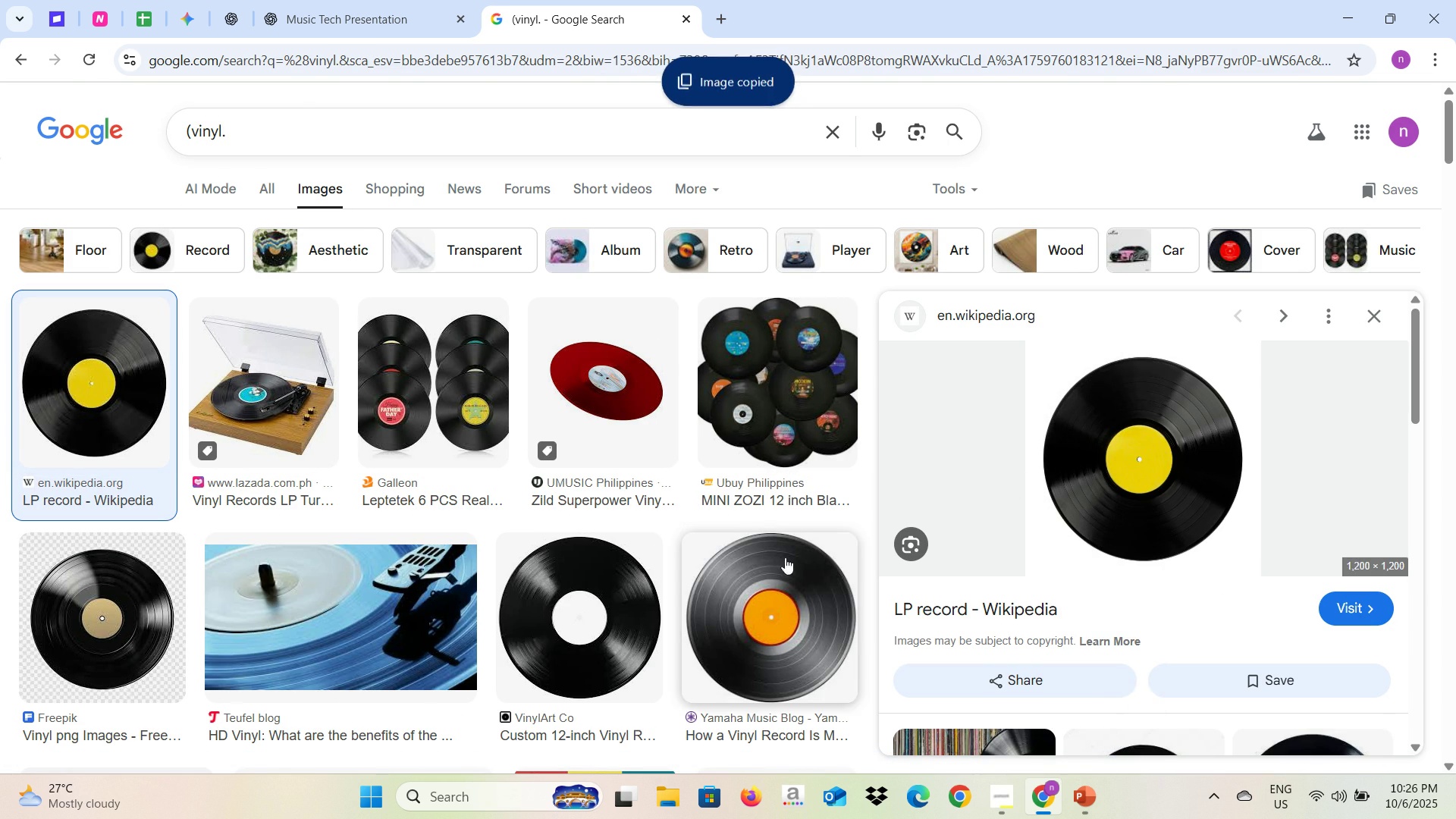 
key(Alt+AltLeft)
 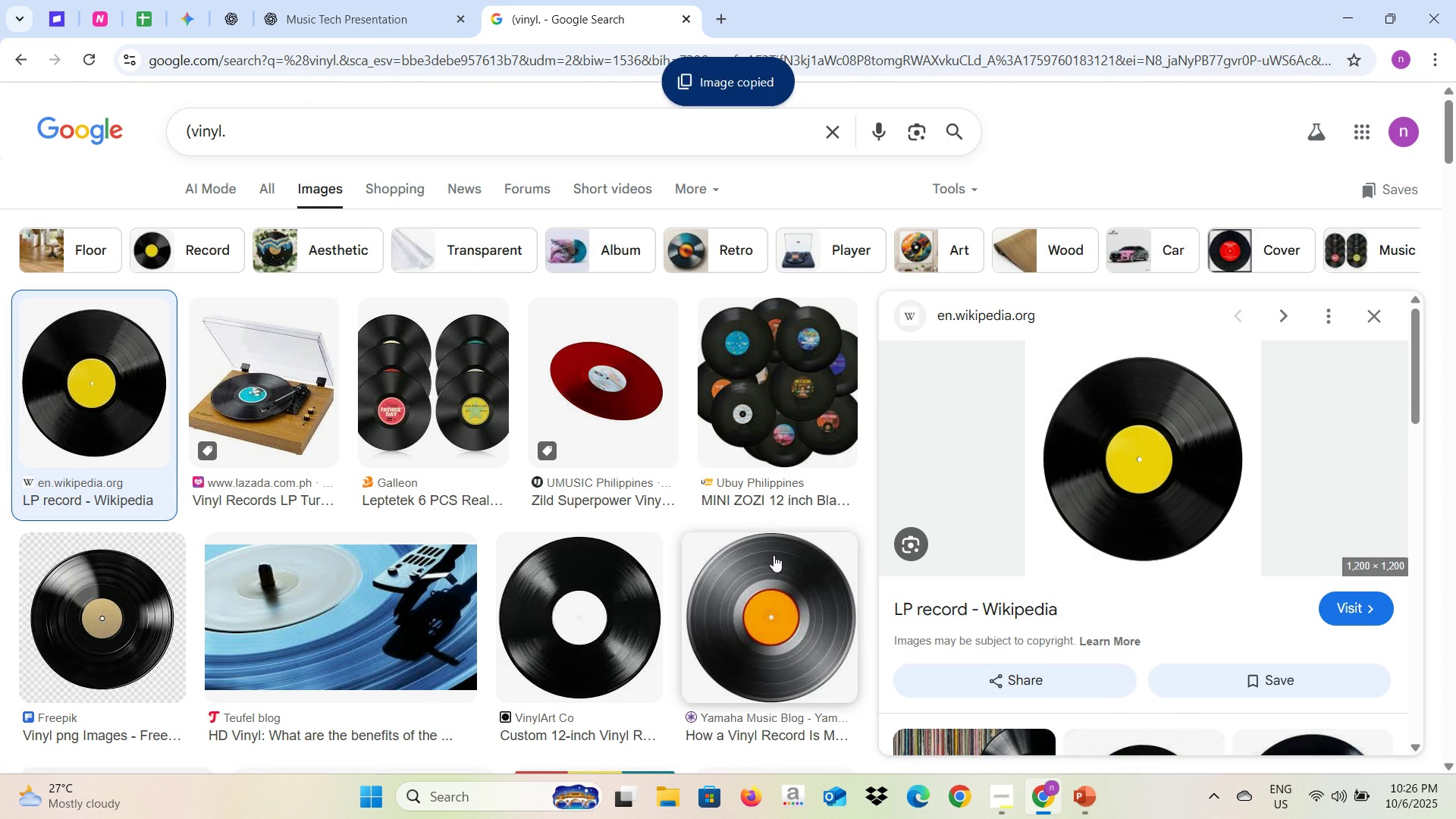 
key(Alt+Tab)